 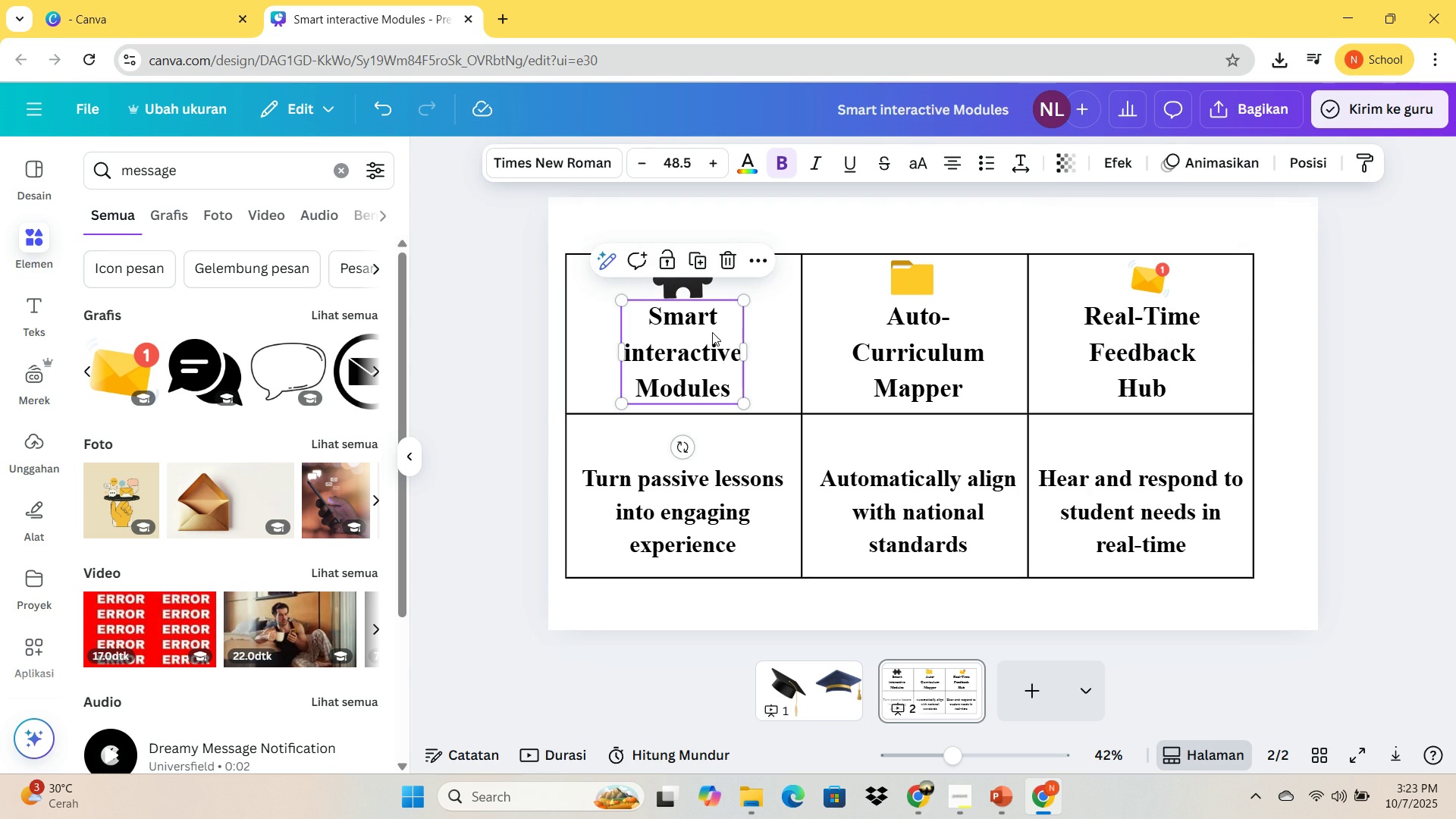 
double_click([645, 171])
 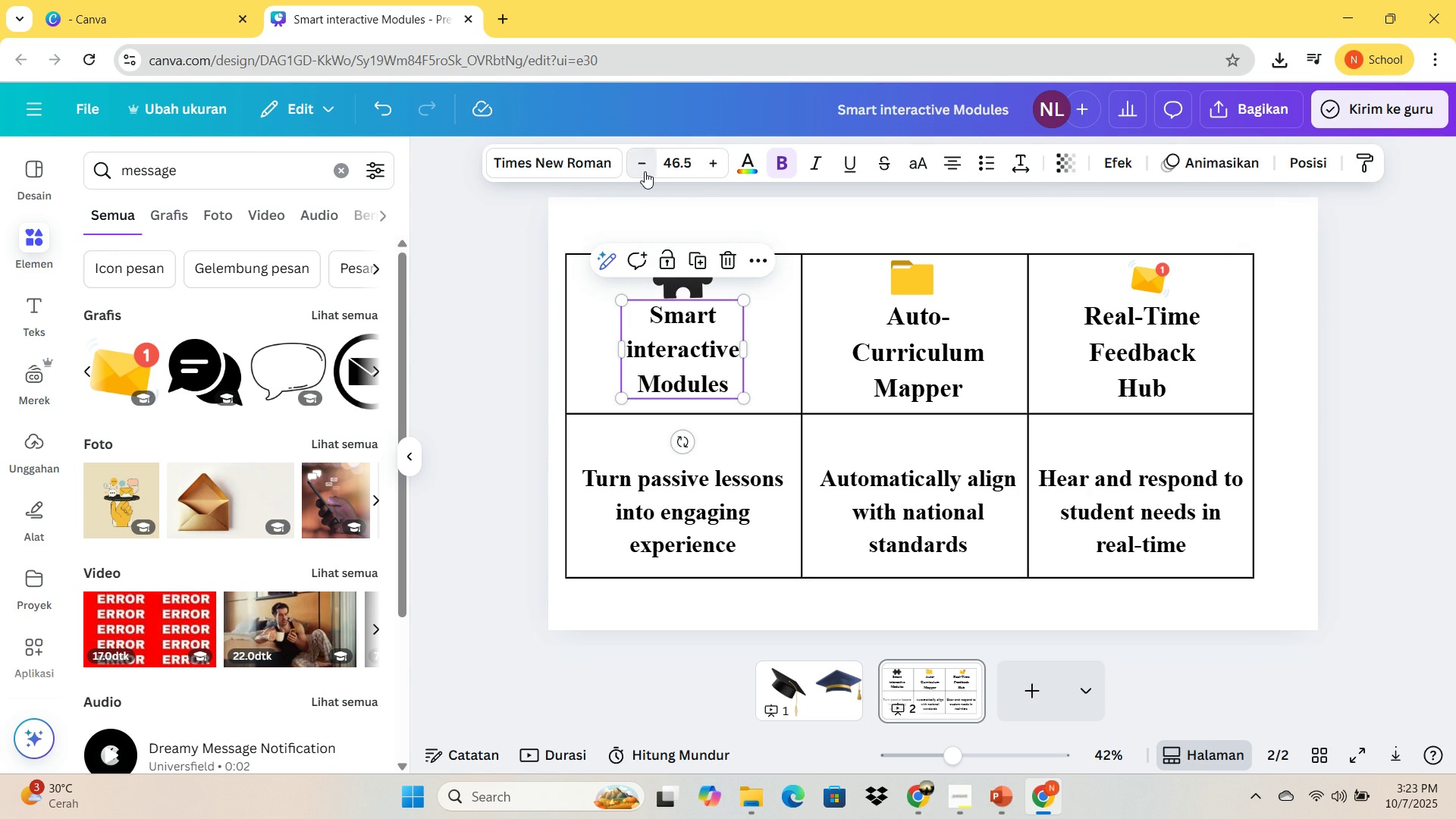 
triple_click([645, 171])
 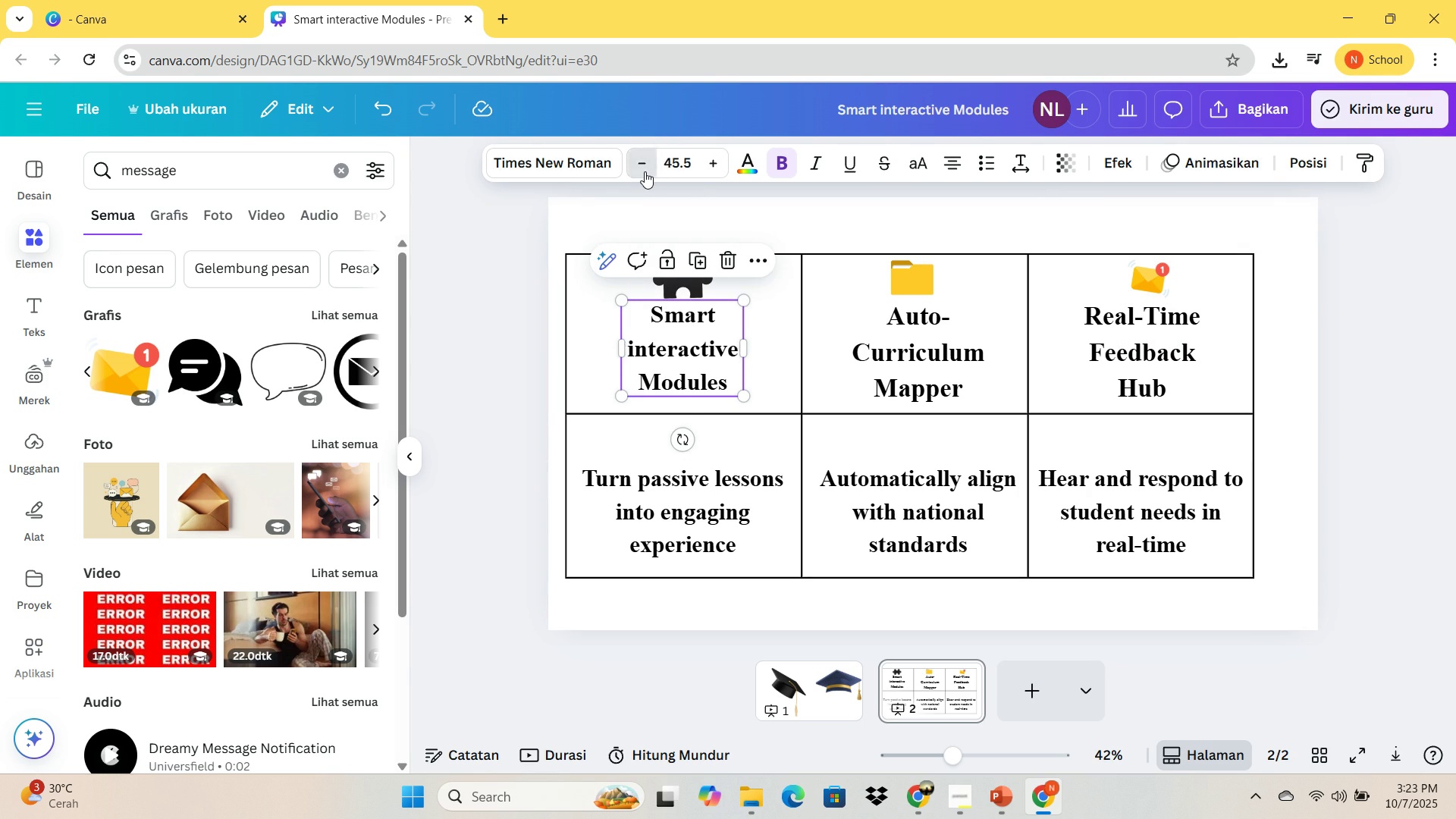 
triple_click([645, 171])
 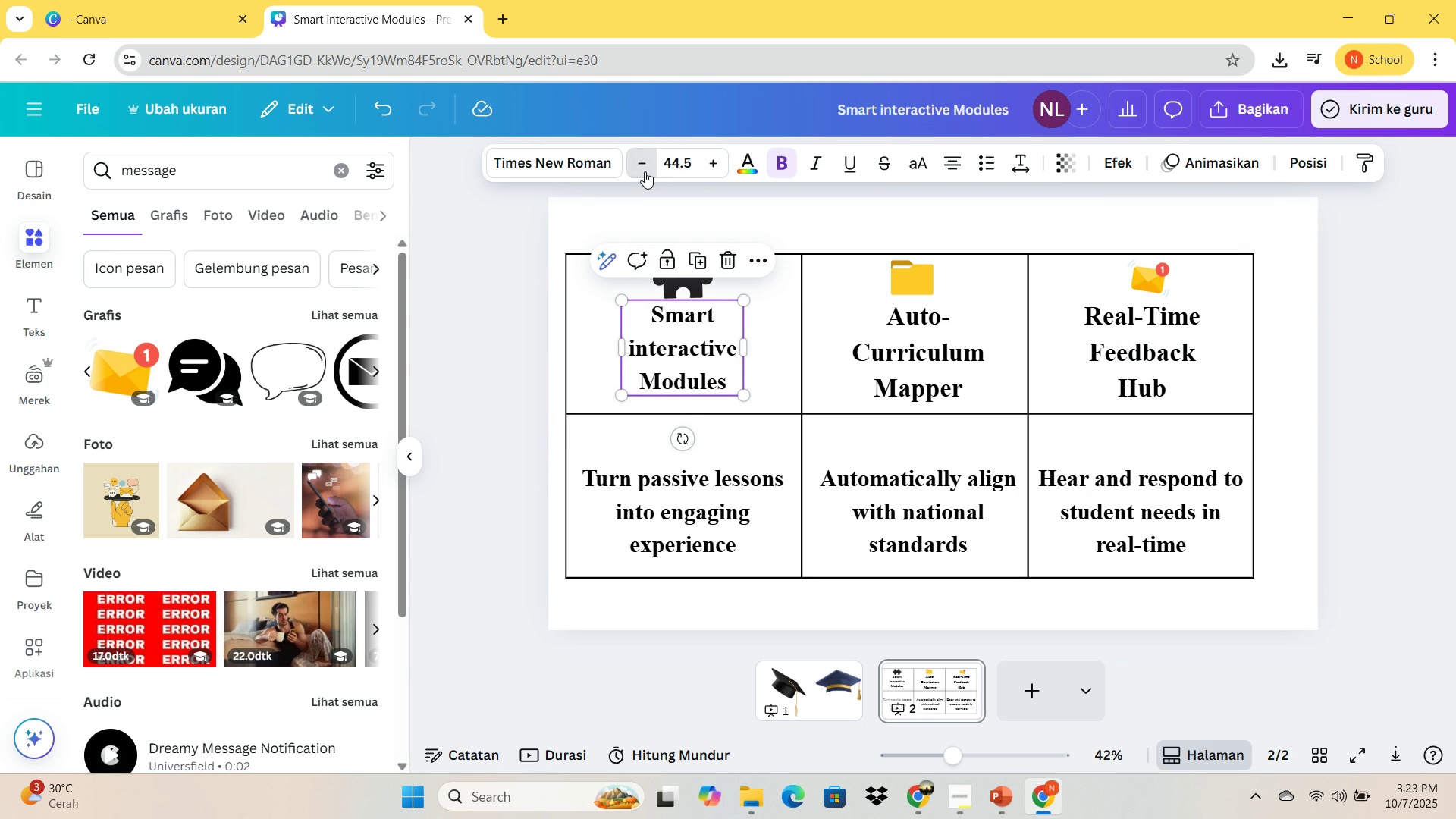 
triple_click([645, 171])
 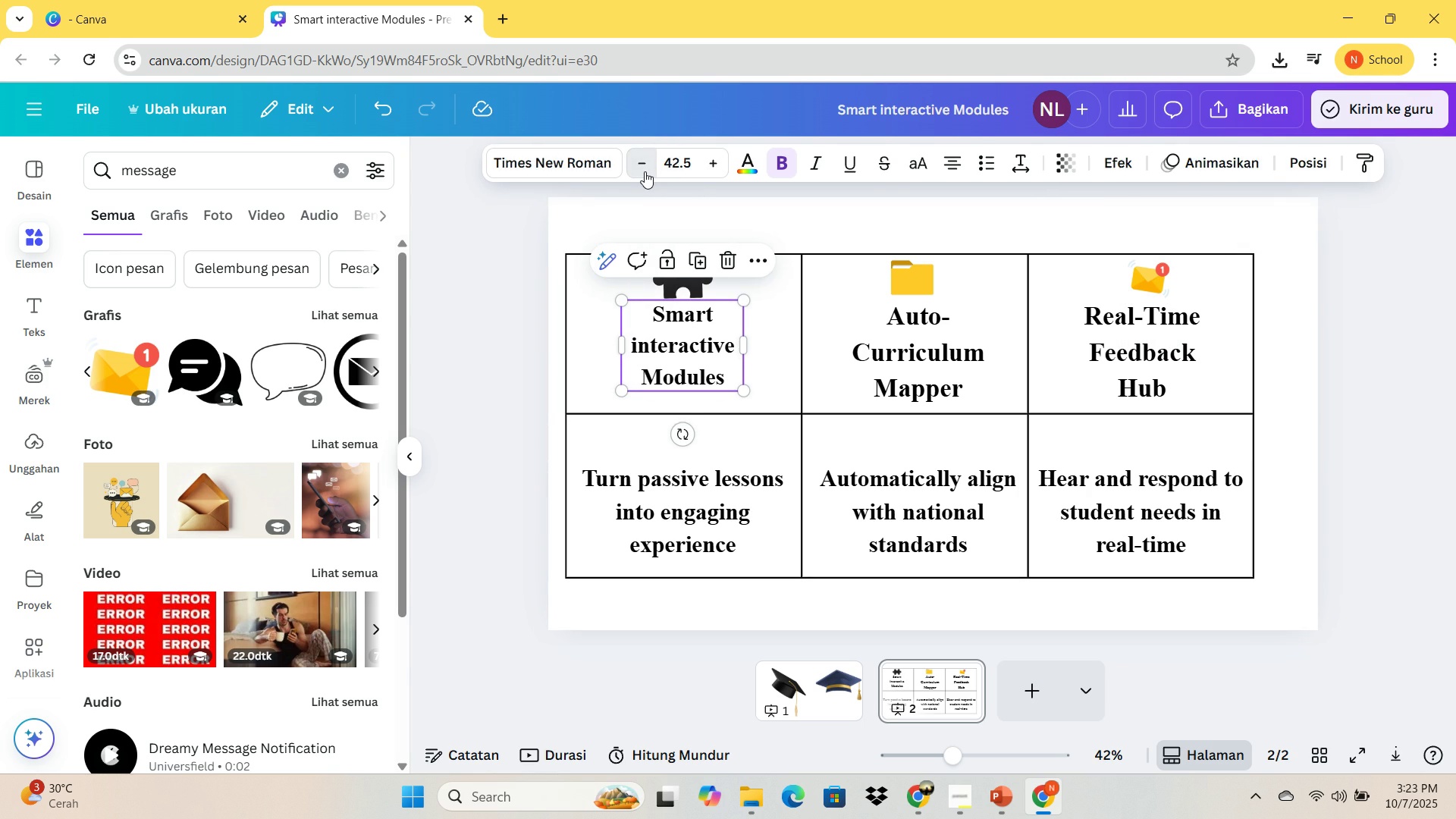 
triple_click([645, 171])
 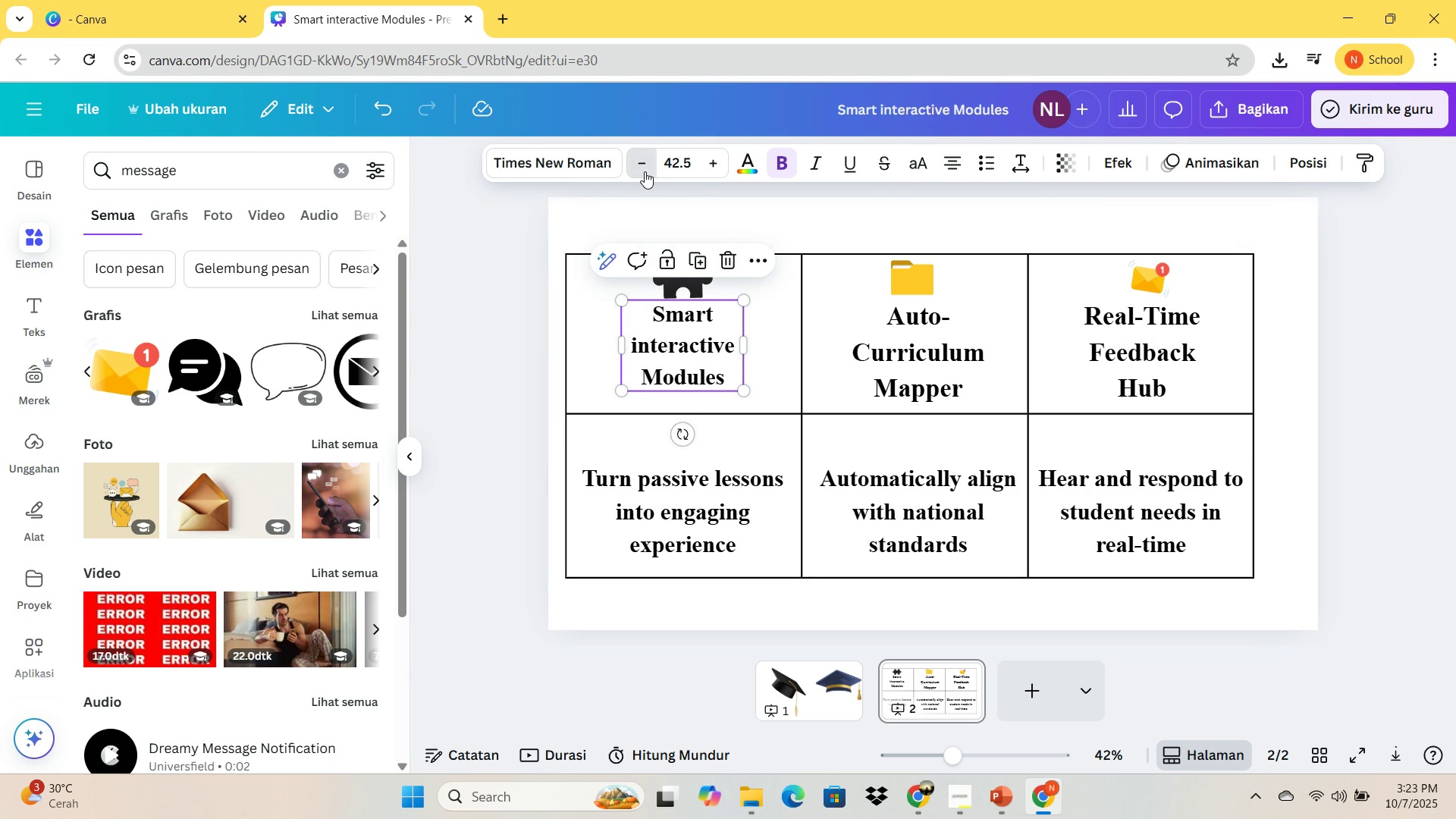 
triple_click([645, 171])
 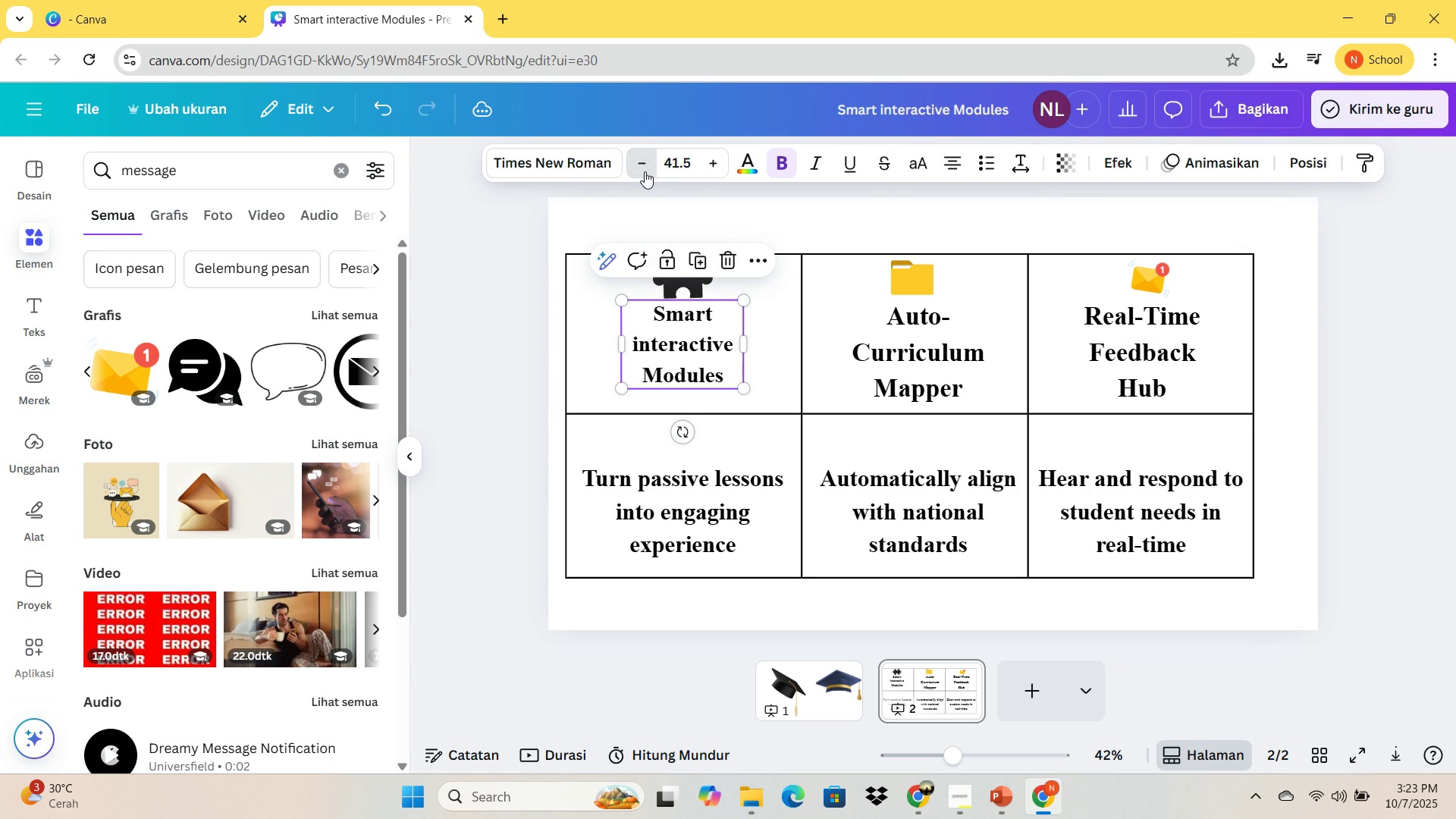 
triple_click([645, 171])
 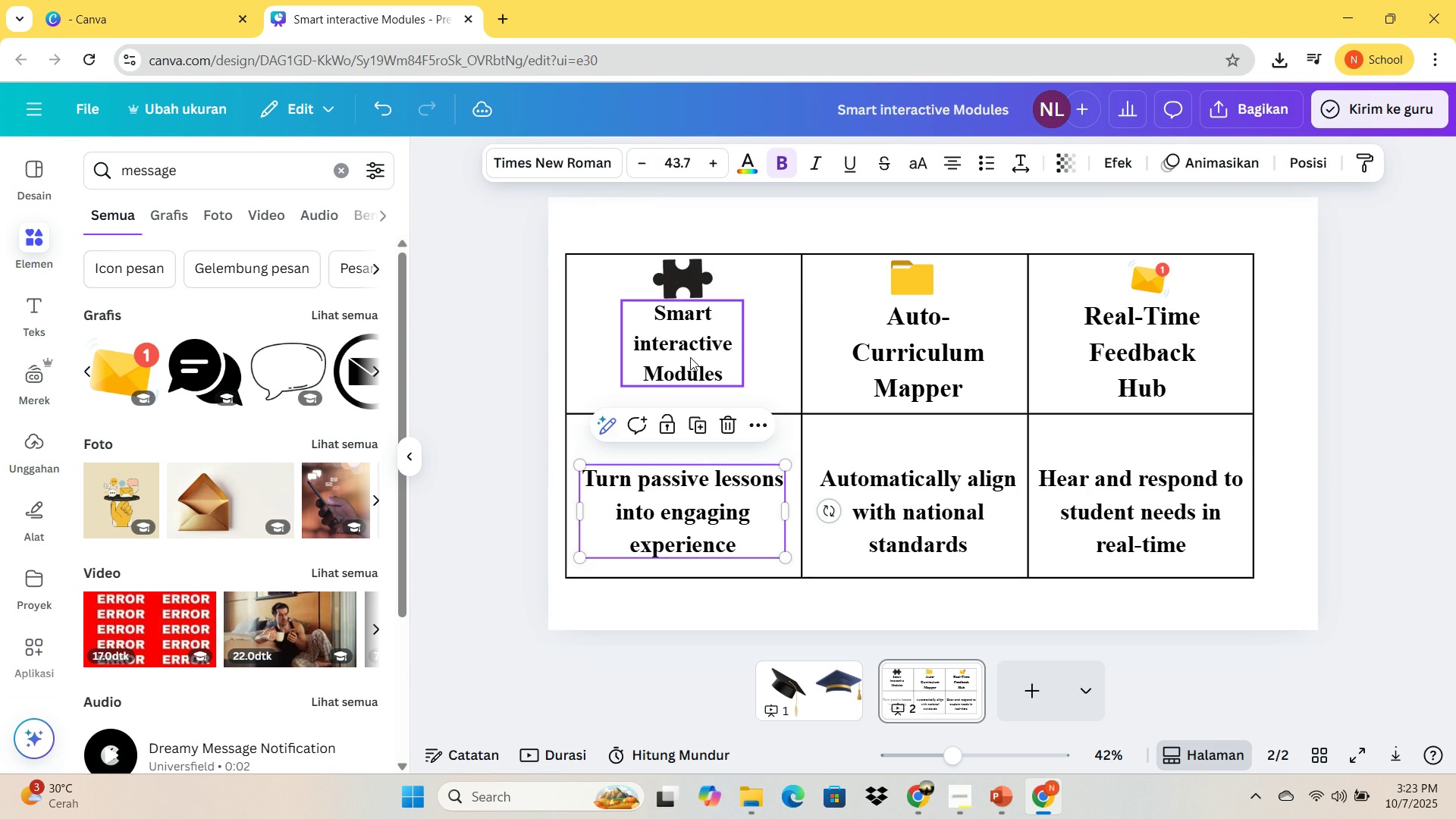 
left_click([689, 349])
 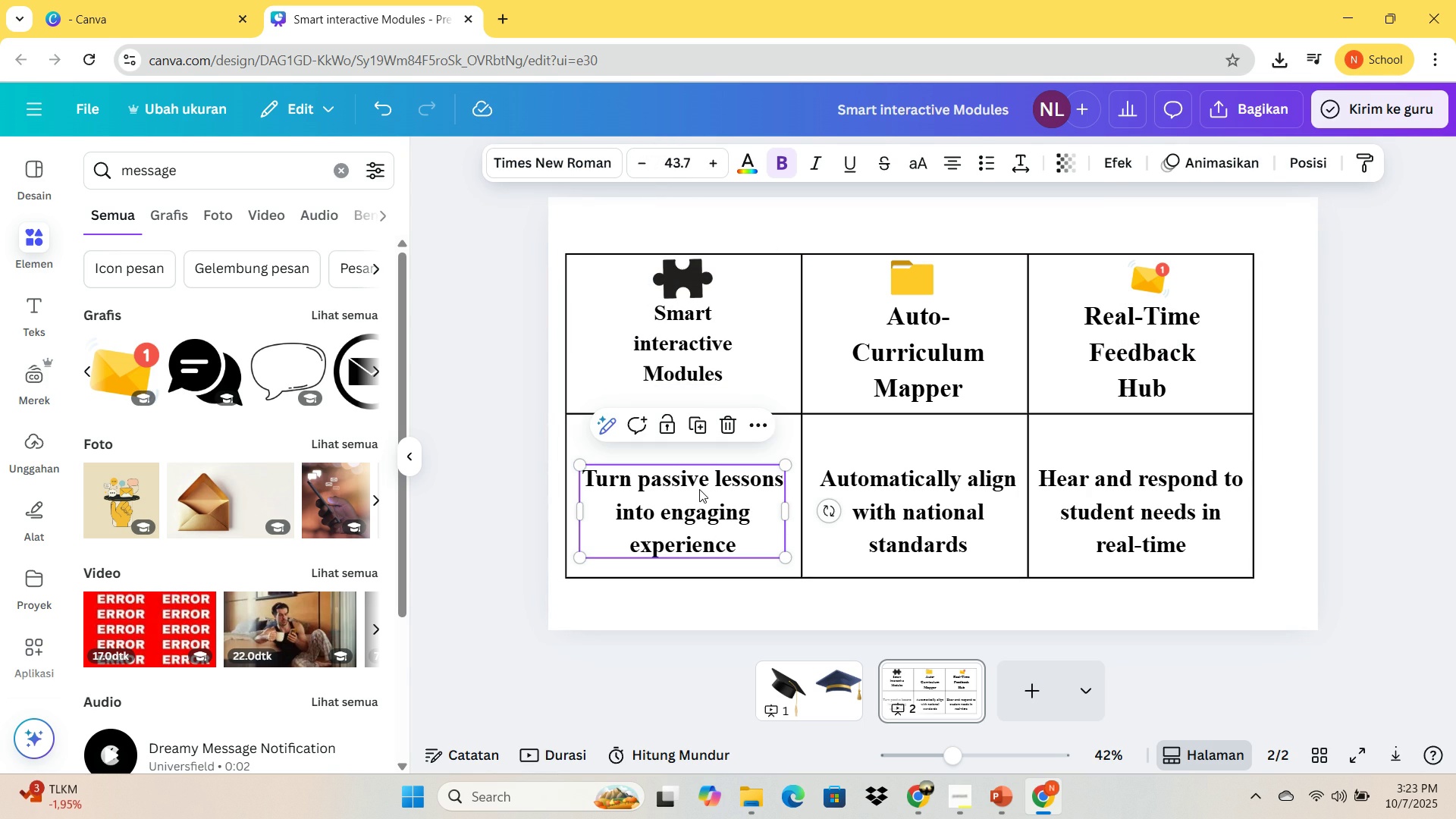 
double_click([699, 489])
 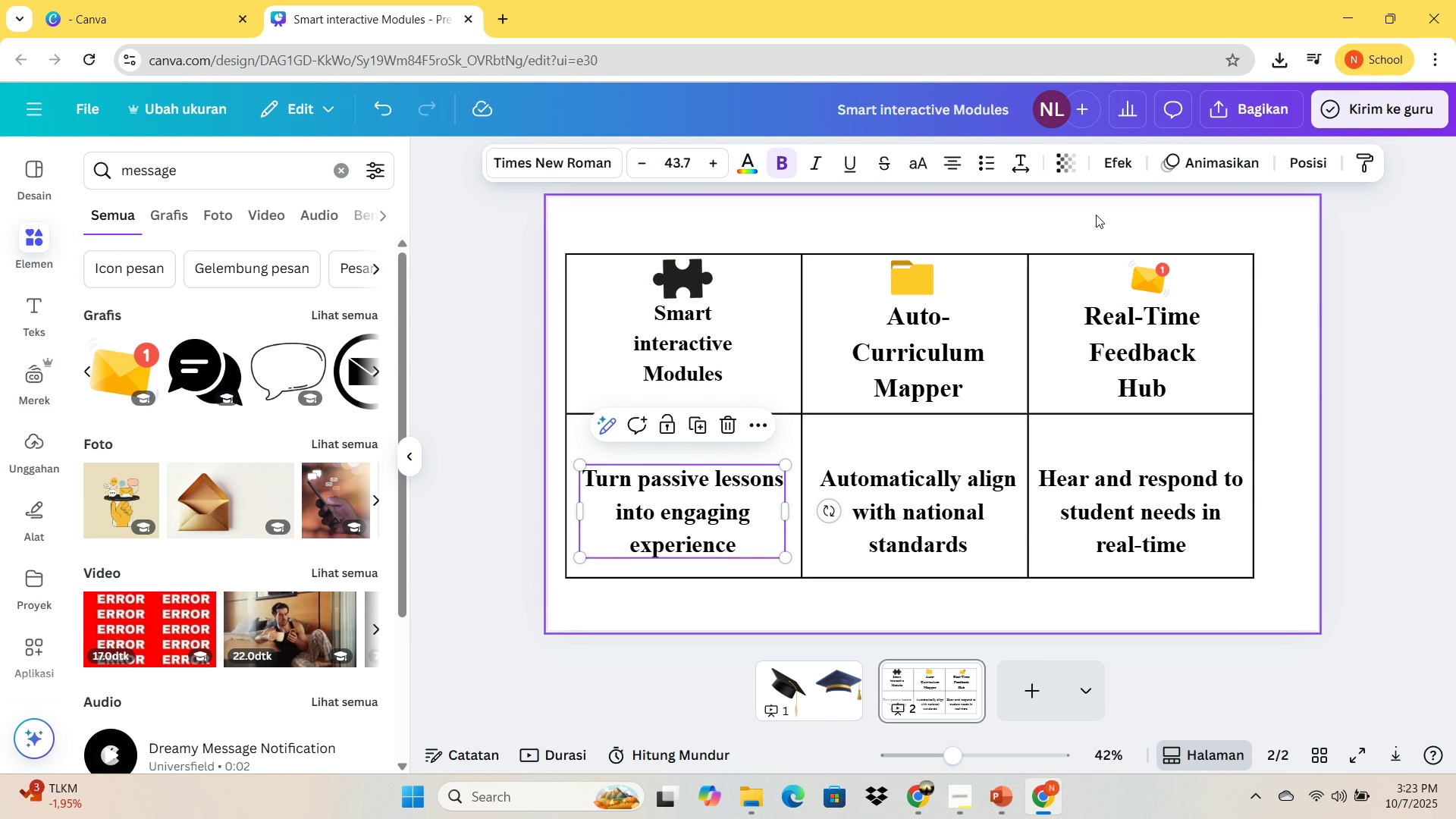 
wait(16.87)
 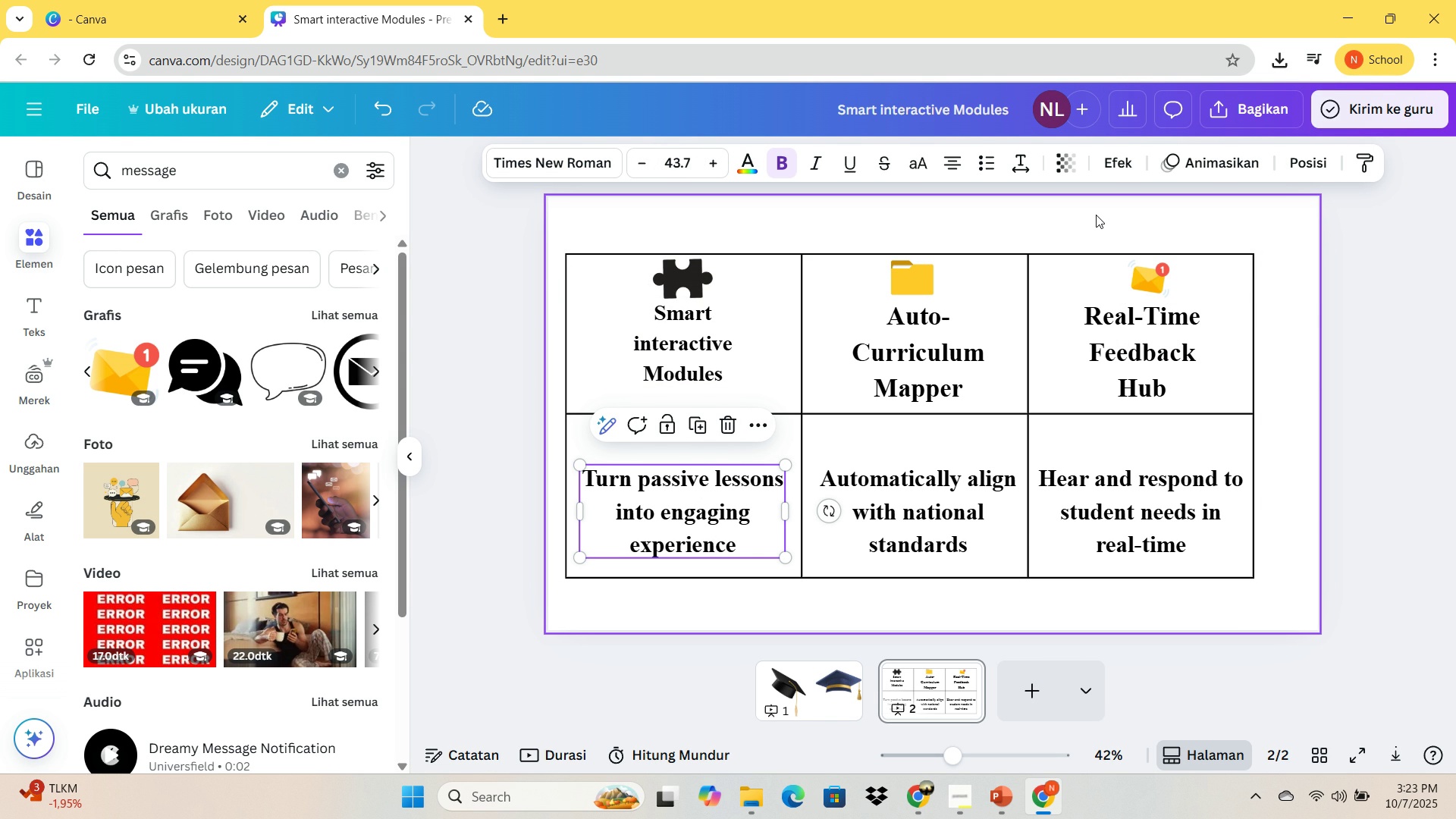 
left_click([1364, 353])